 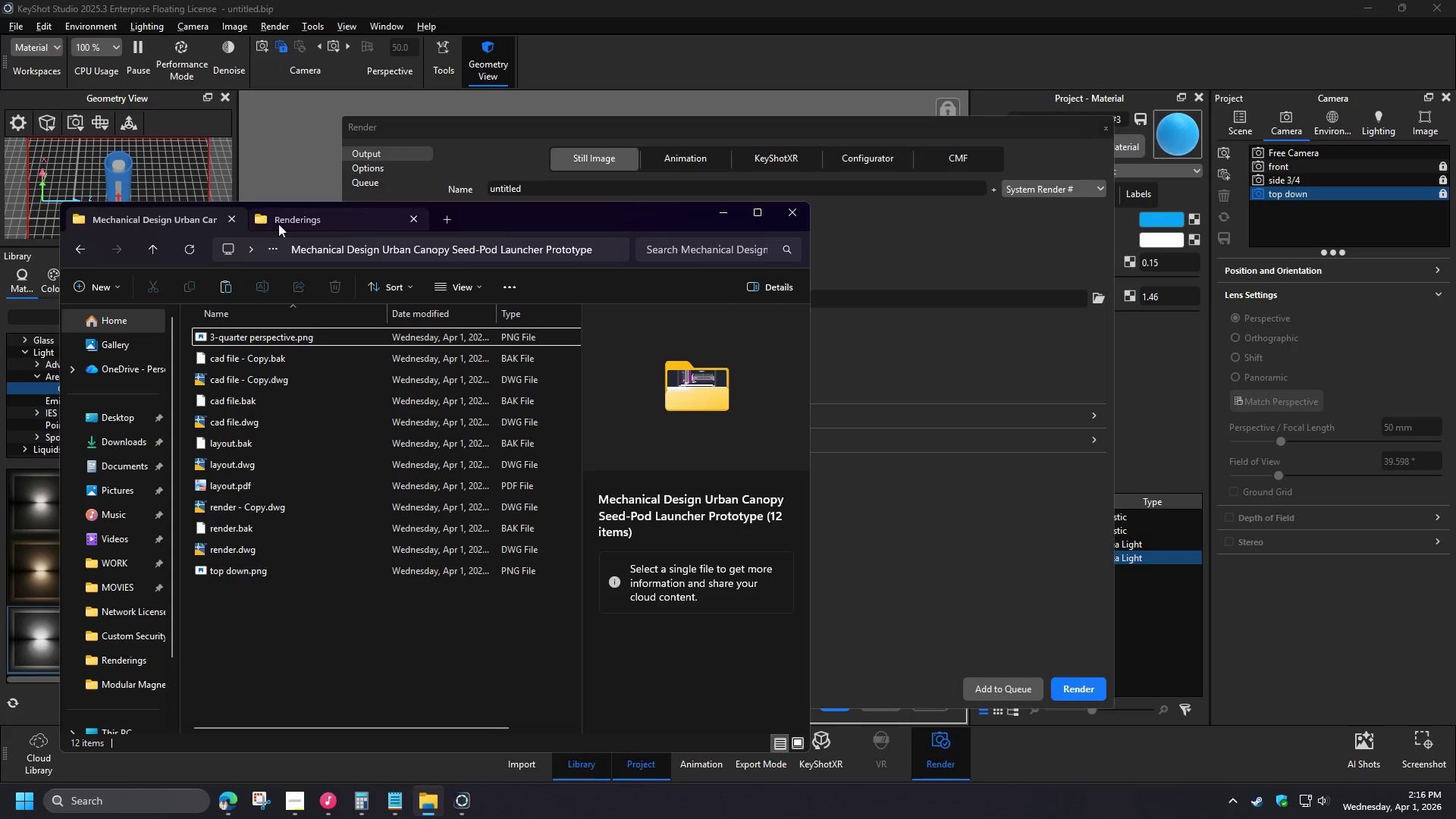 
left_click([282, 214])
 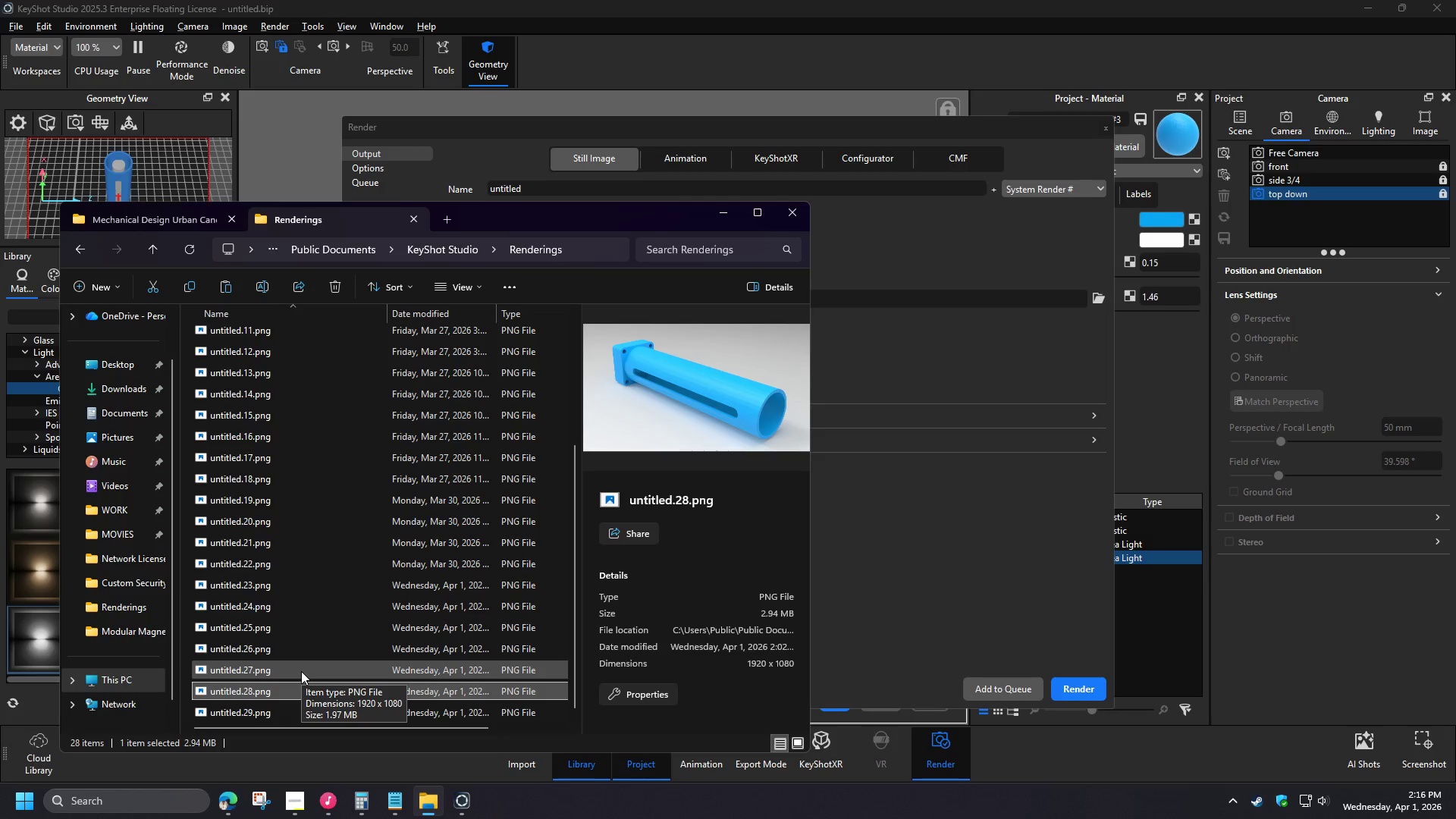 
wait(5.42)
 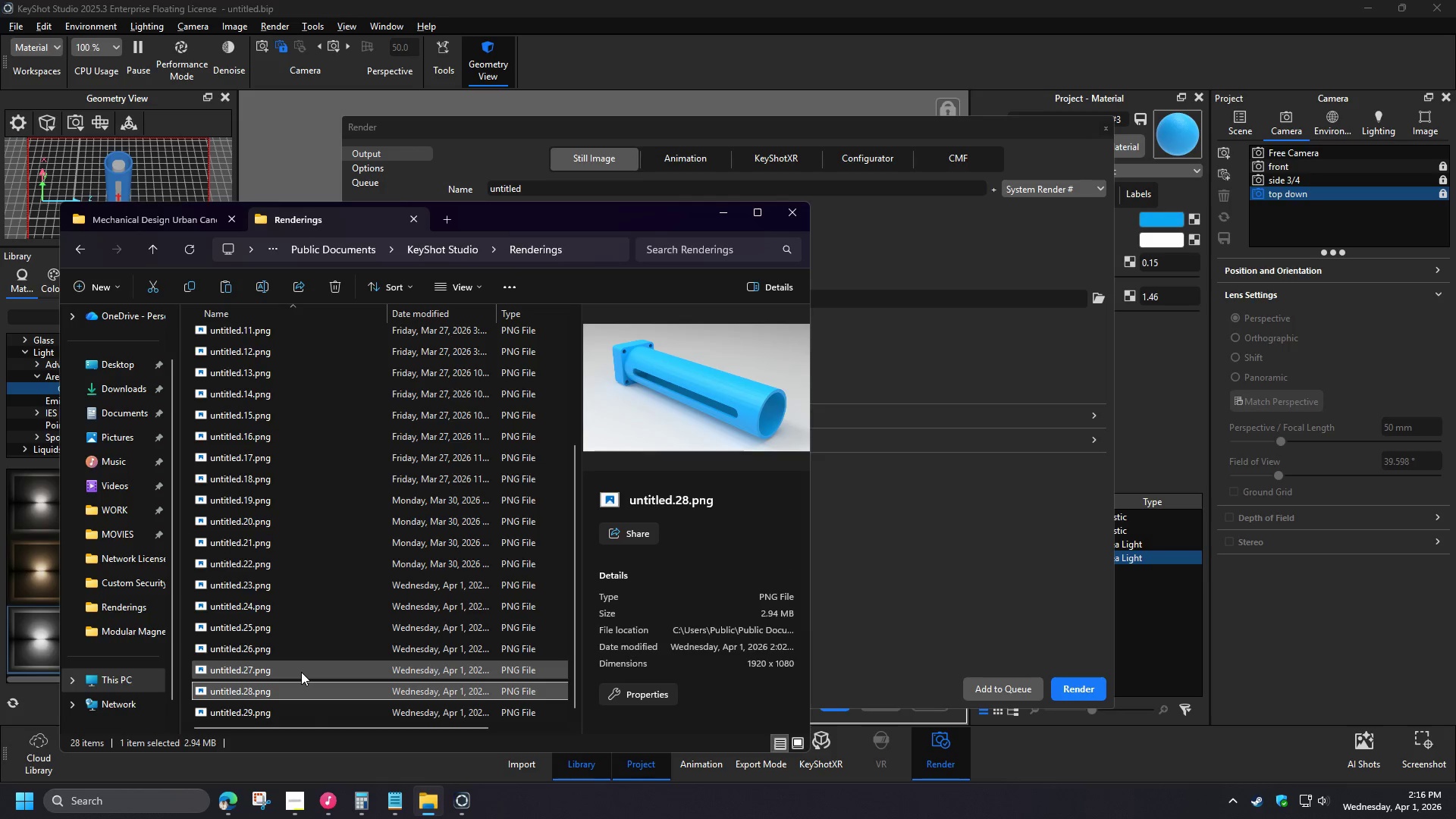 
left_click([301, 671])
 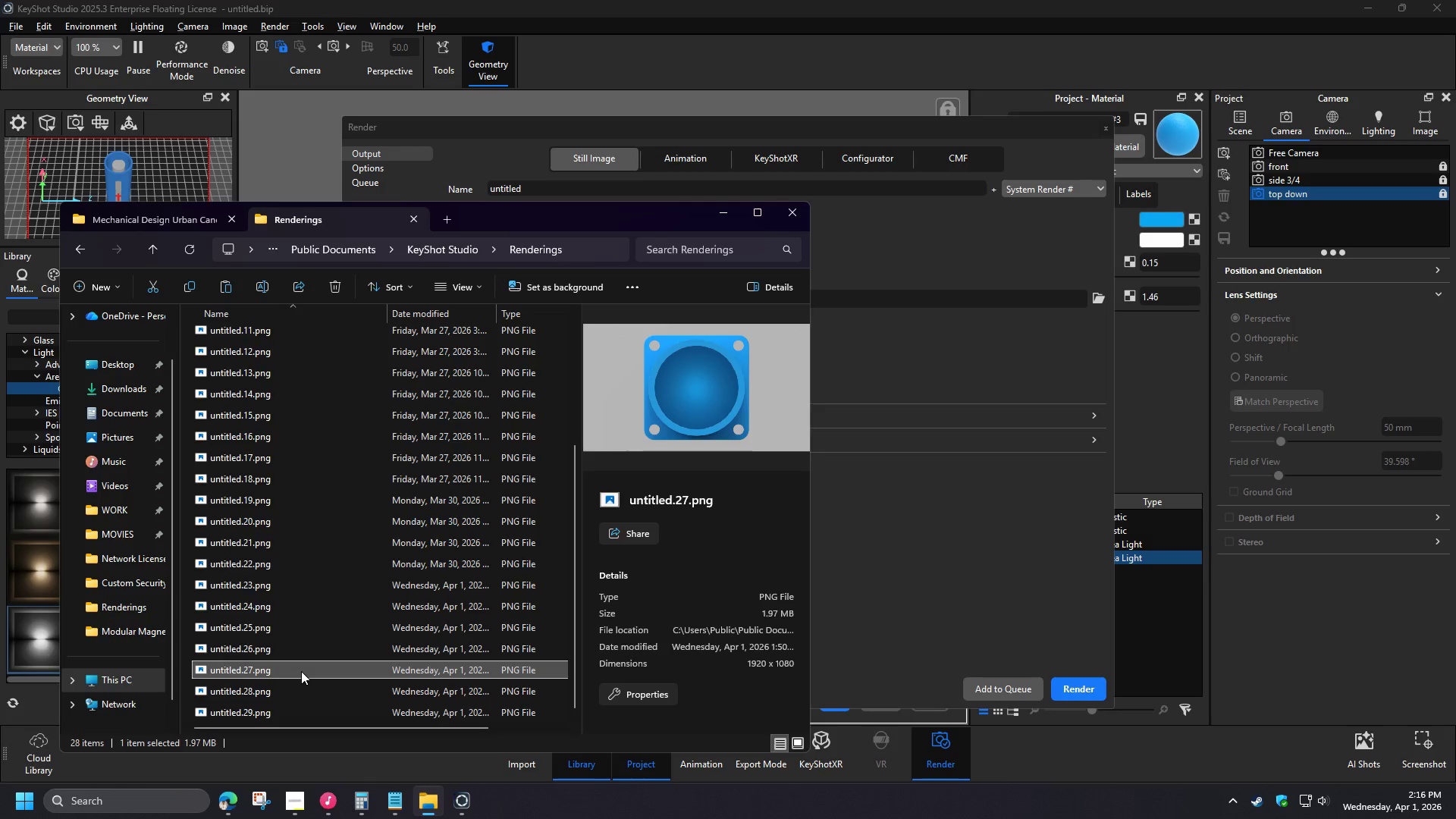 
key(Control+C)
 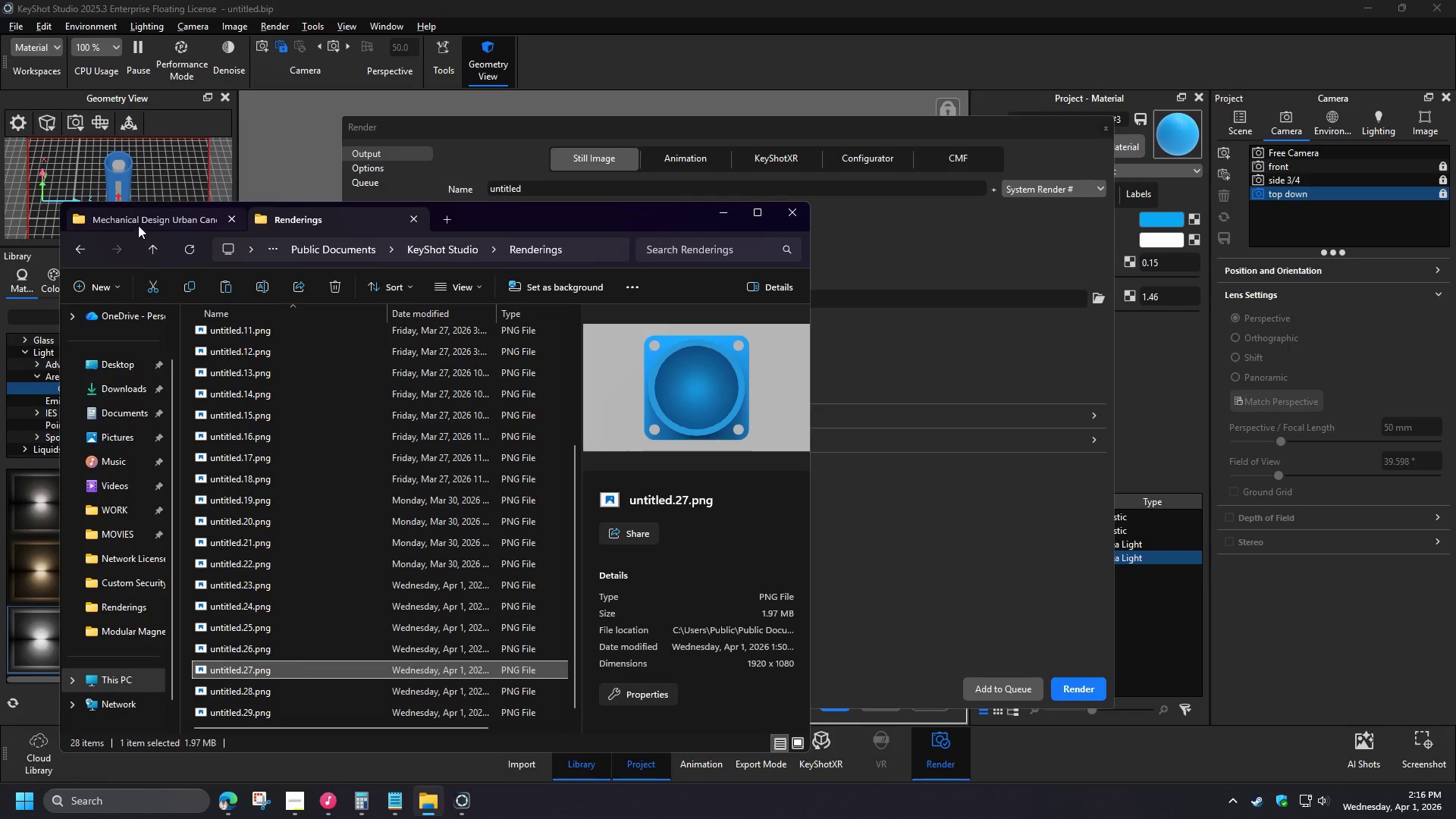 
left_click([139, 219])
 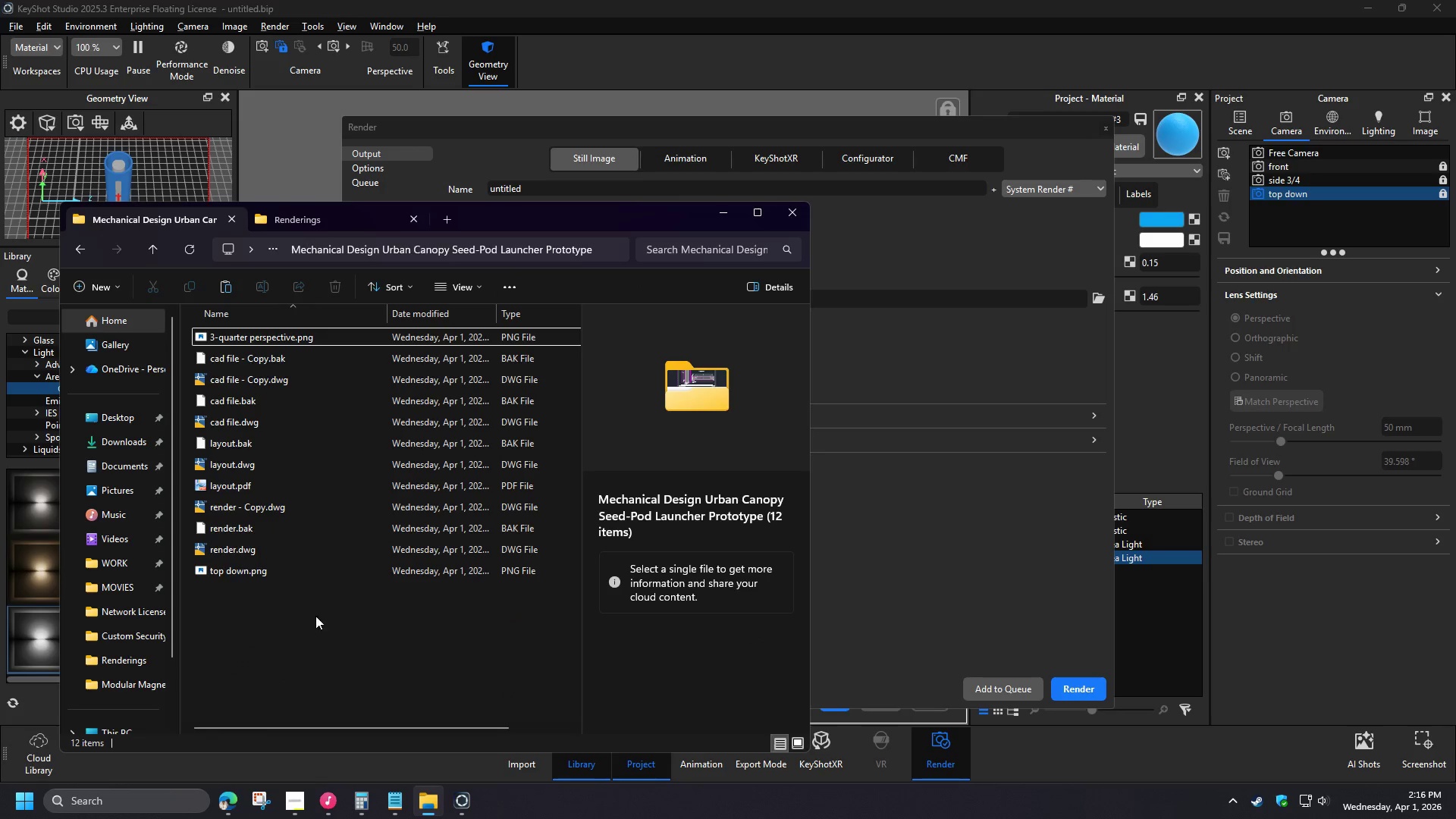 
left_click([315, 672])
 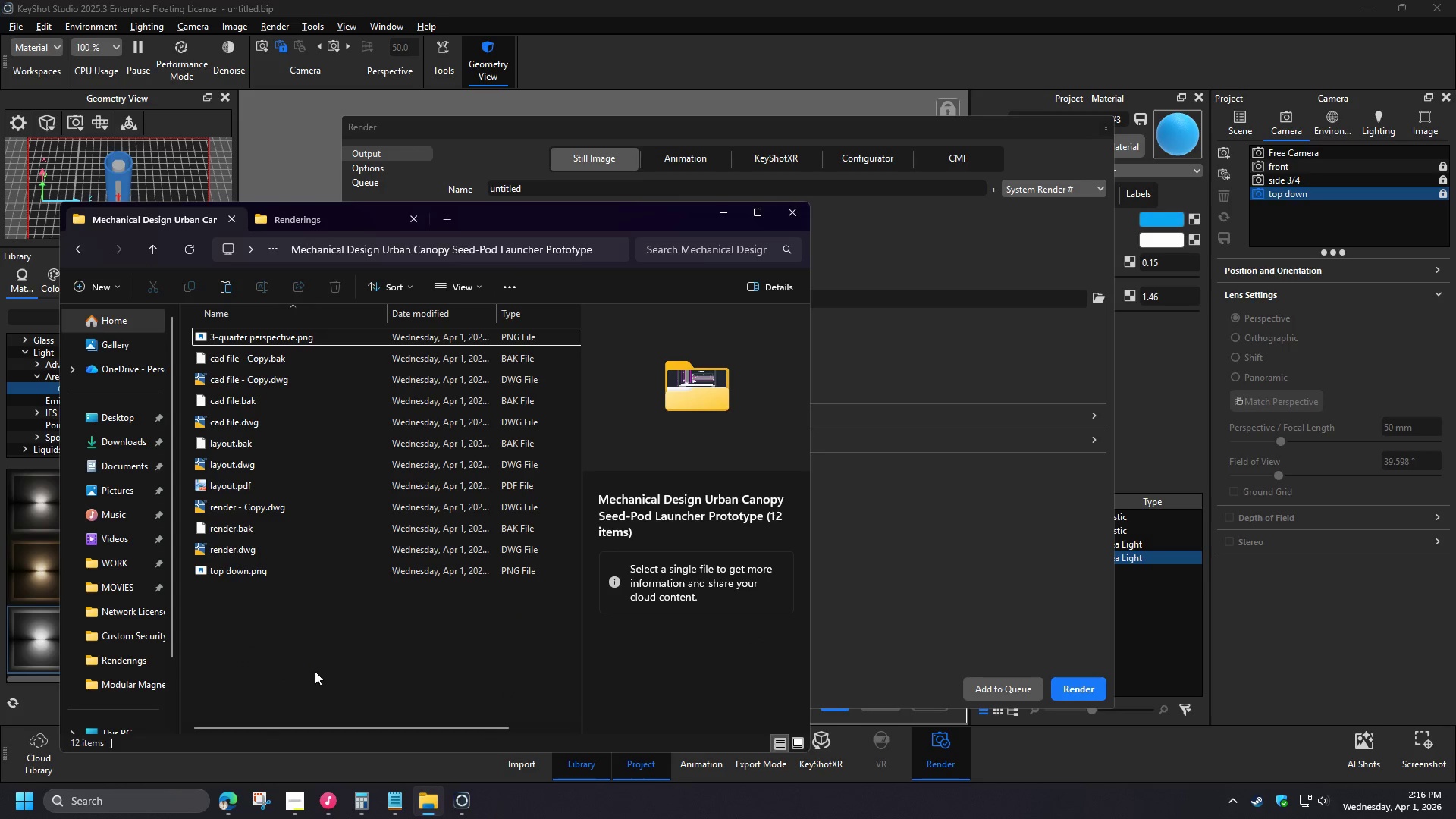 
key(Control+ControlLeft)
 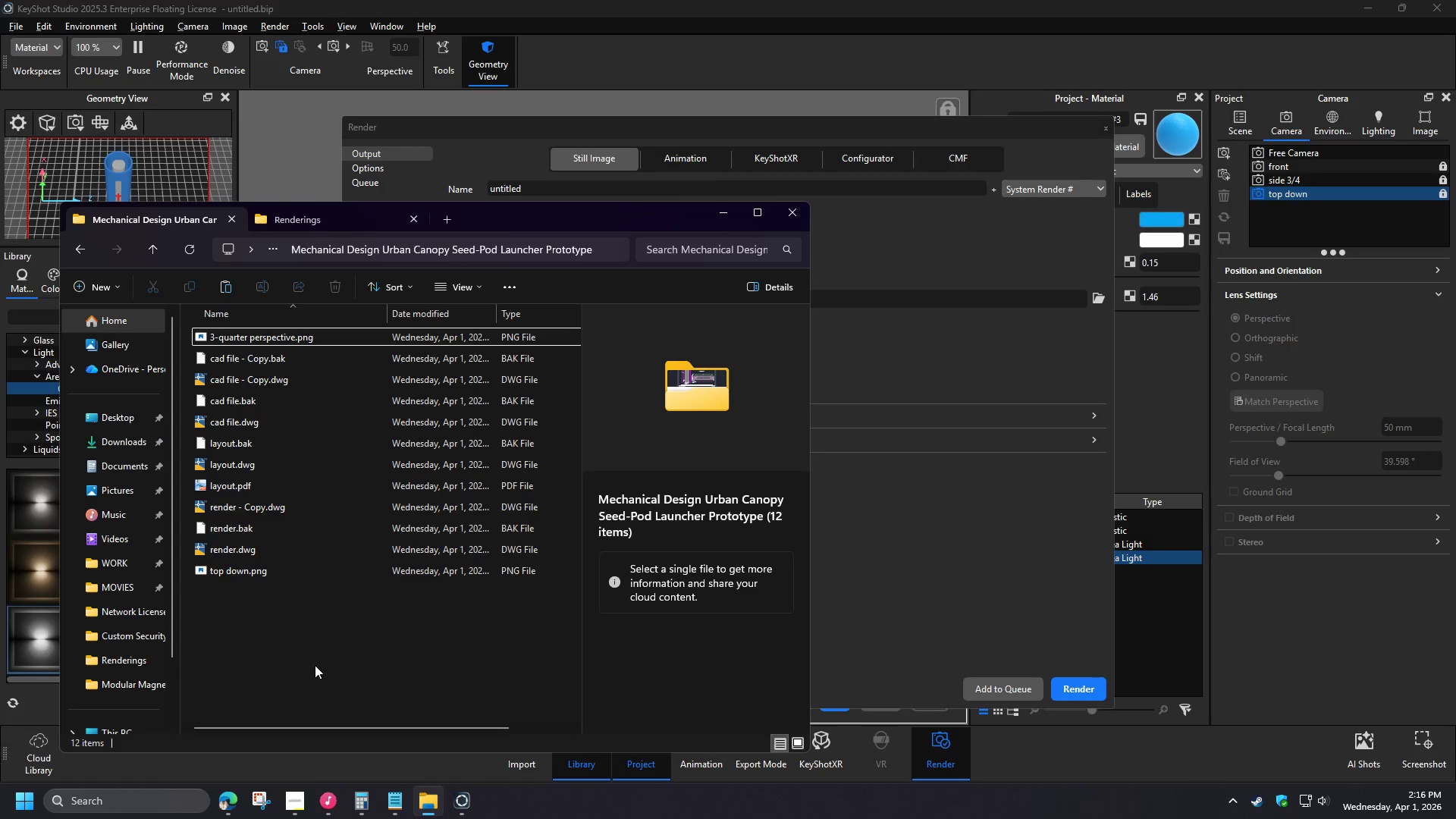 
key(Control+V)
 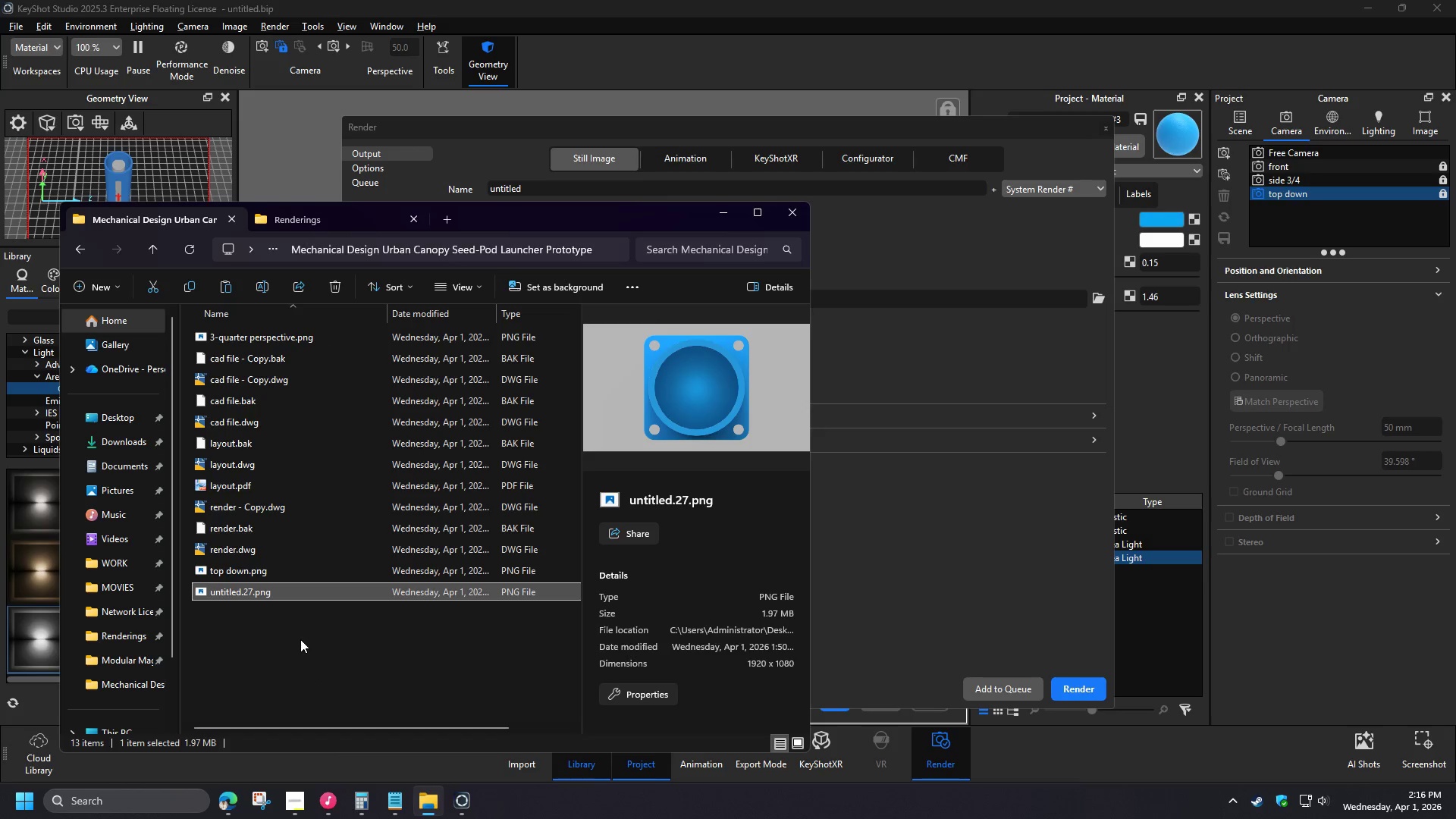 